 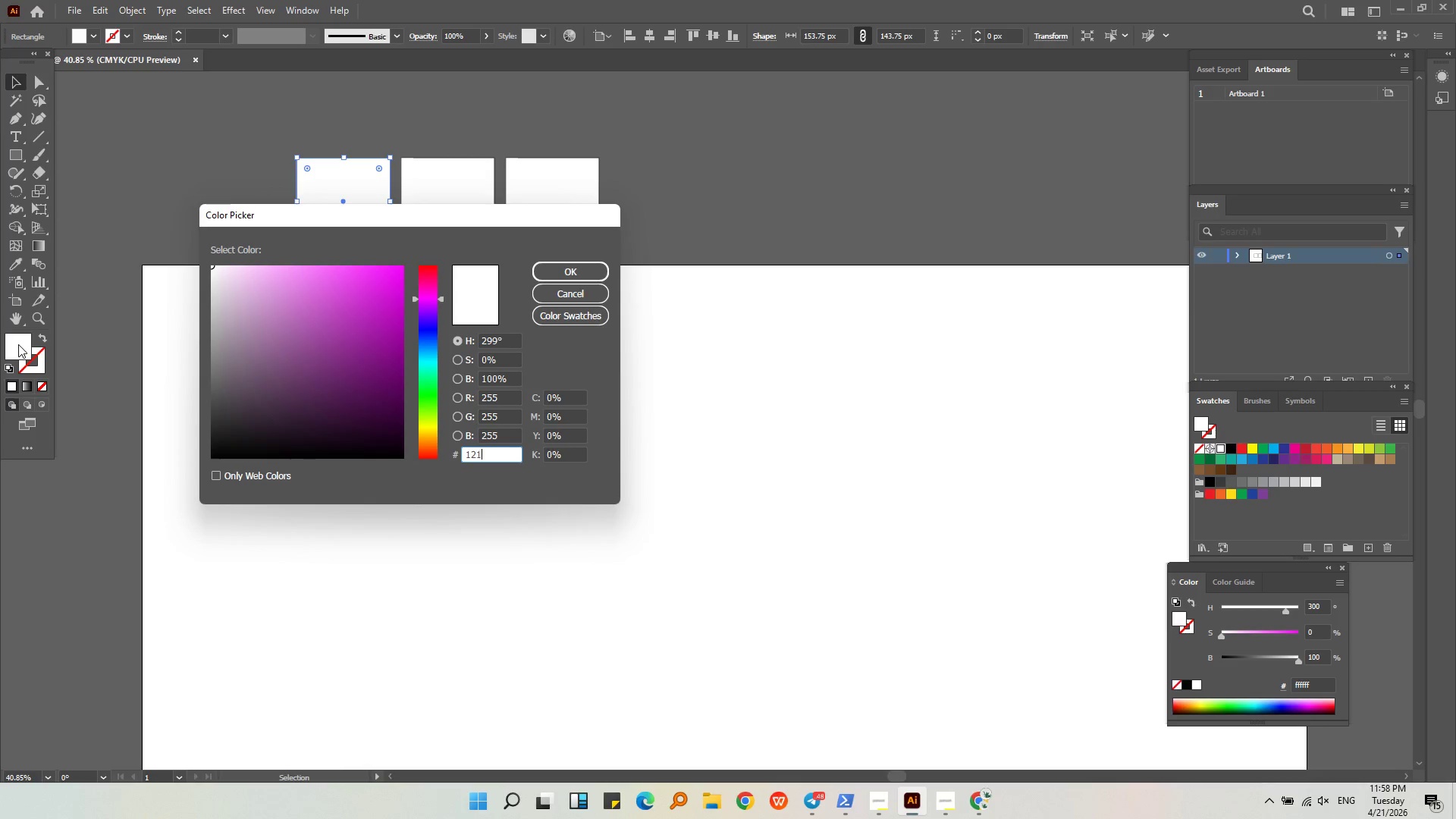 
key(Numpad1)
 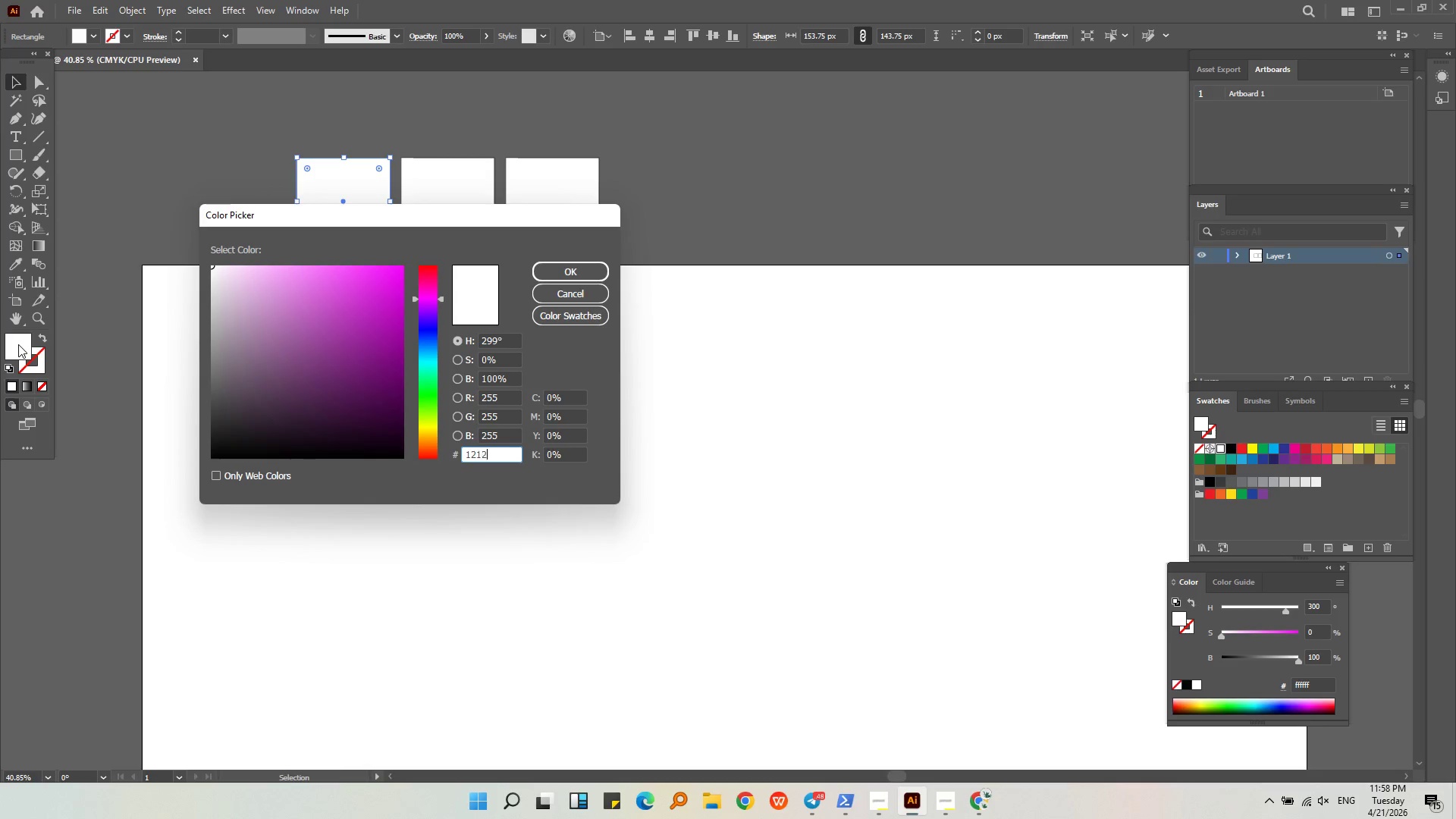 
key(Numpad2)
 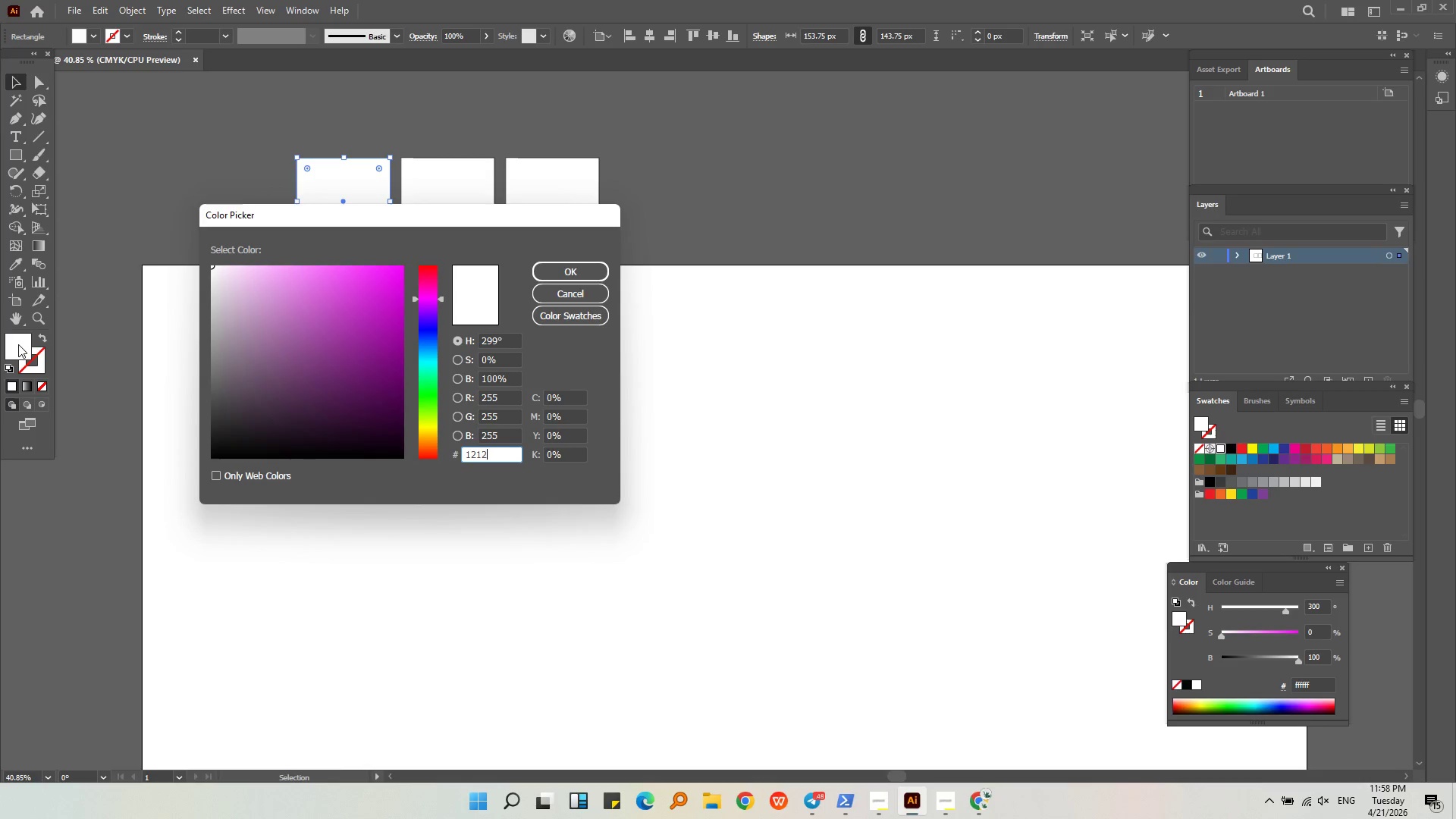 
key(Numpad1)
 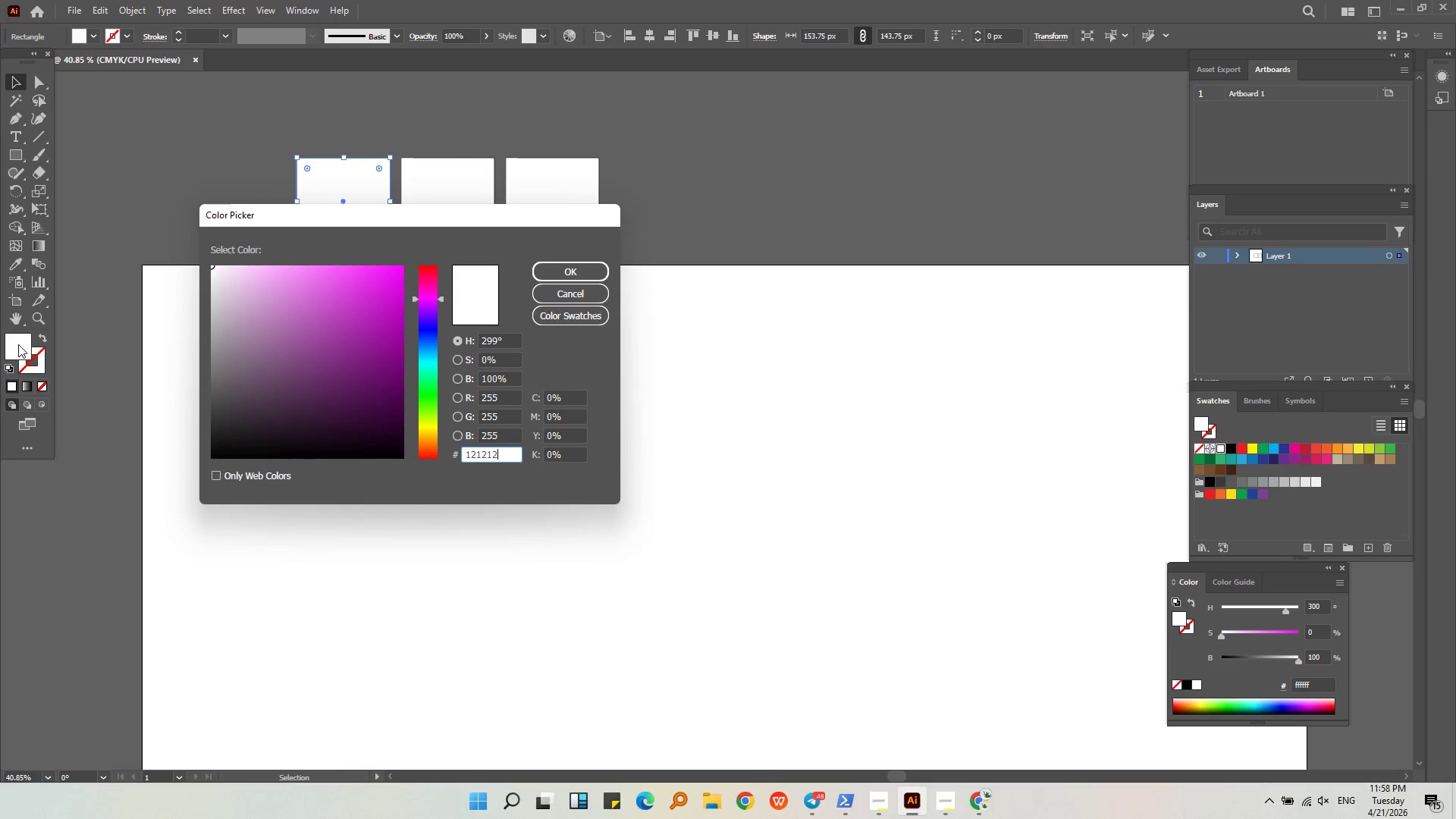 
key(Numpad2)
 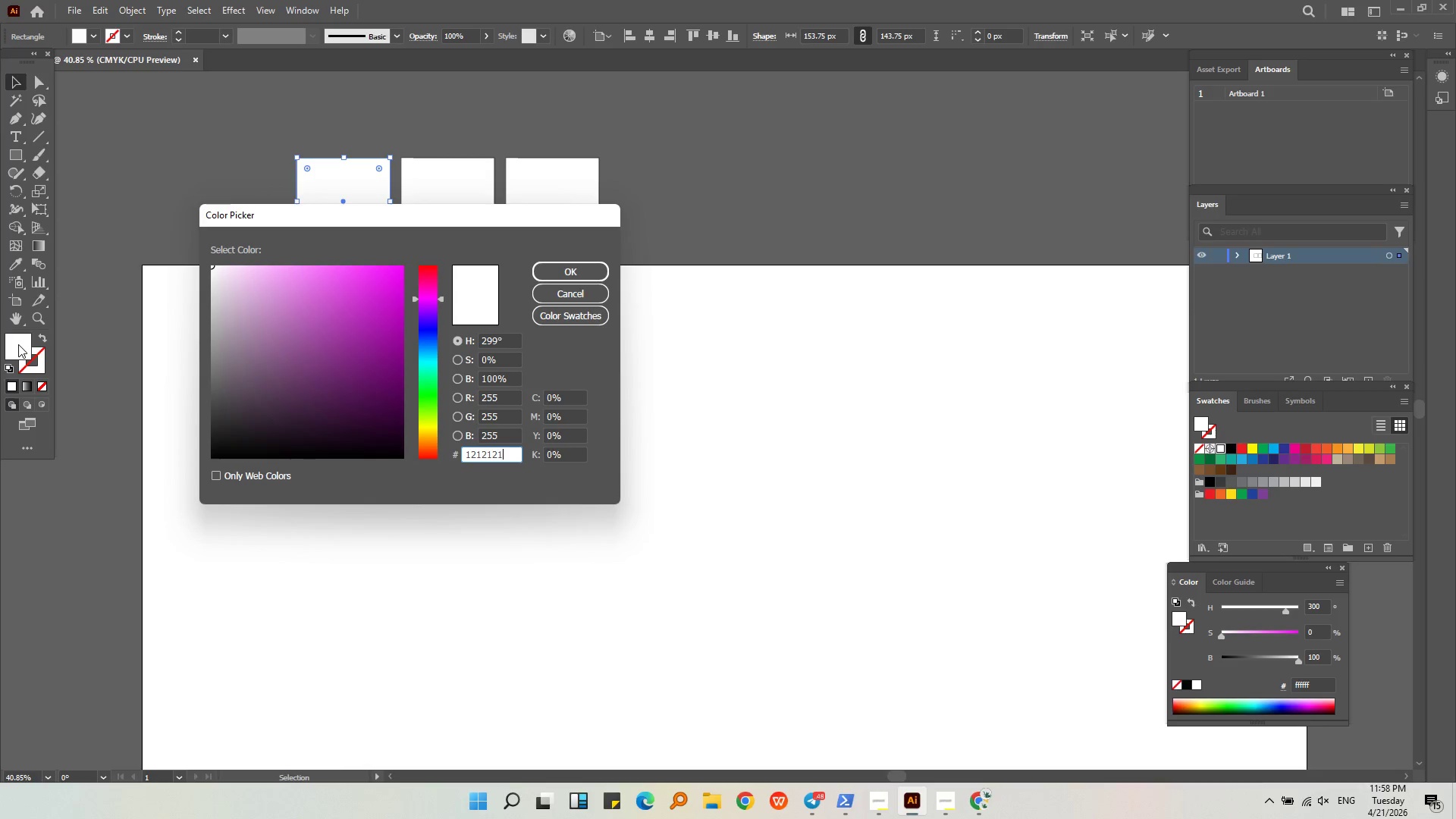 
key(Numpad1)
 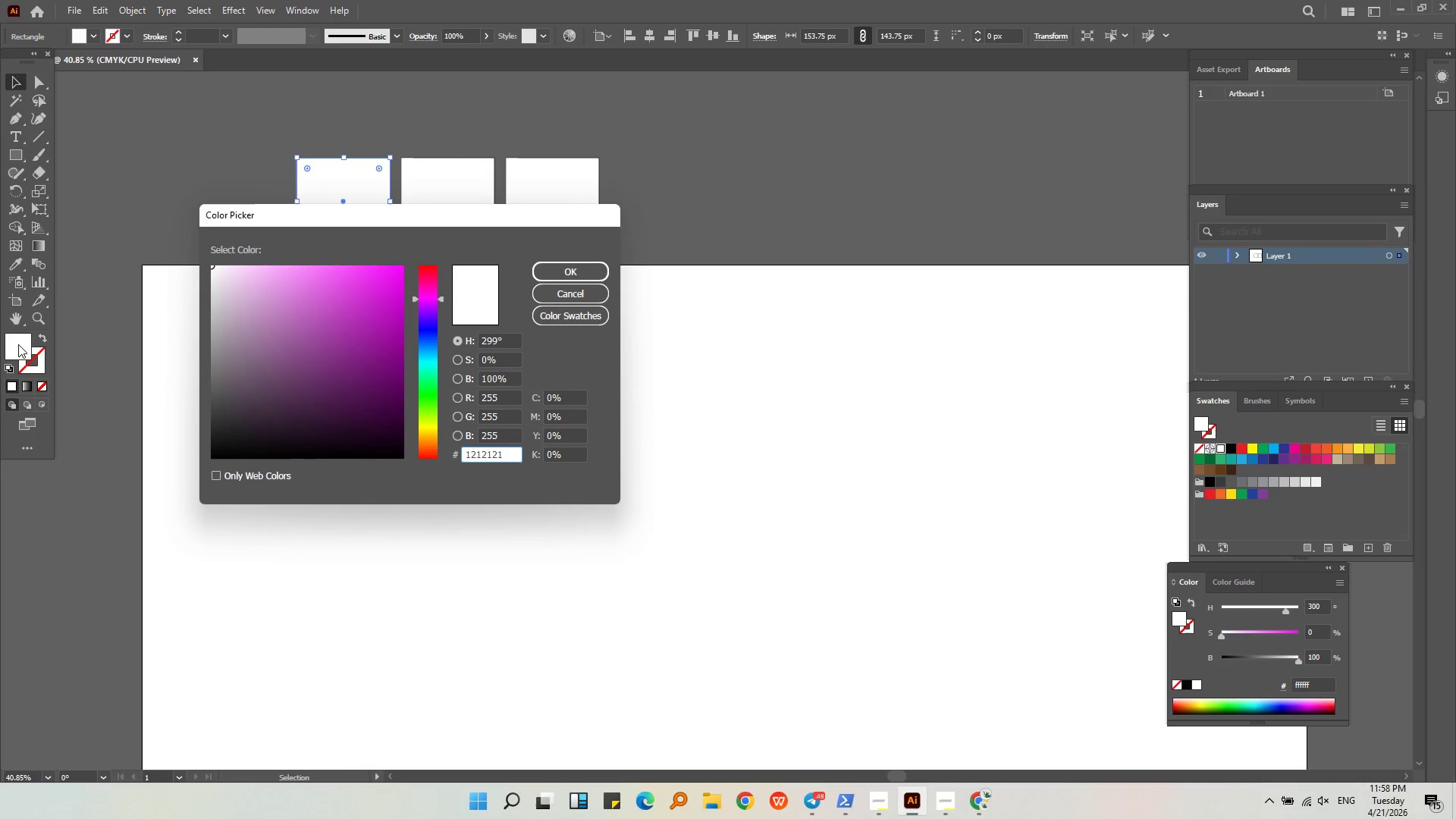 
key(Backspace)
 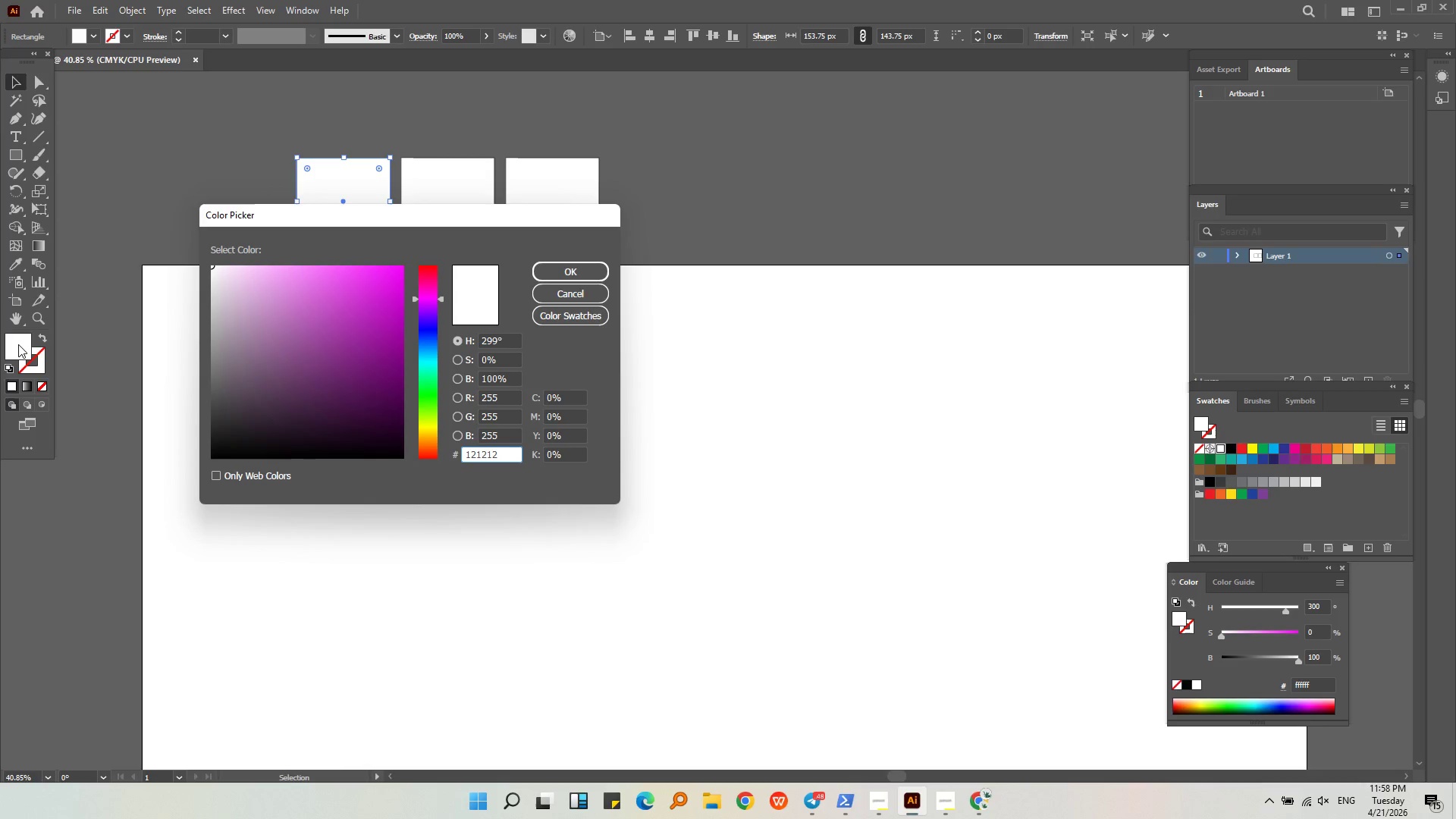 
key(Numpad3)
 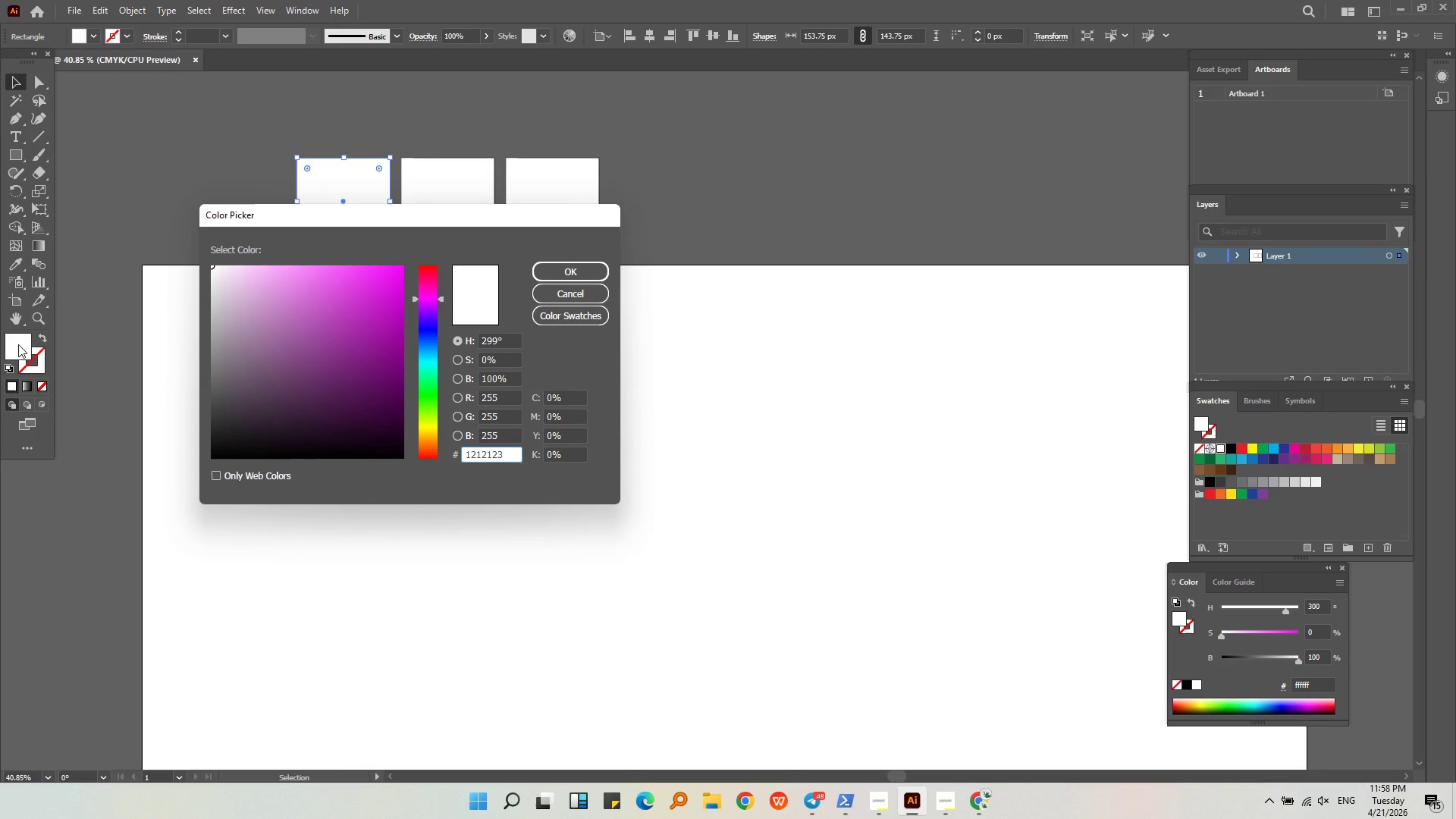 
key(Backspace)
 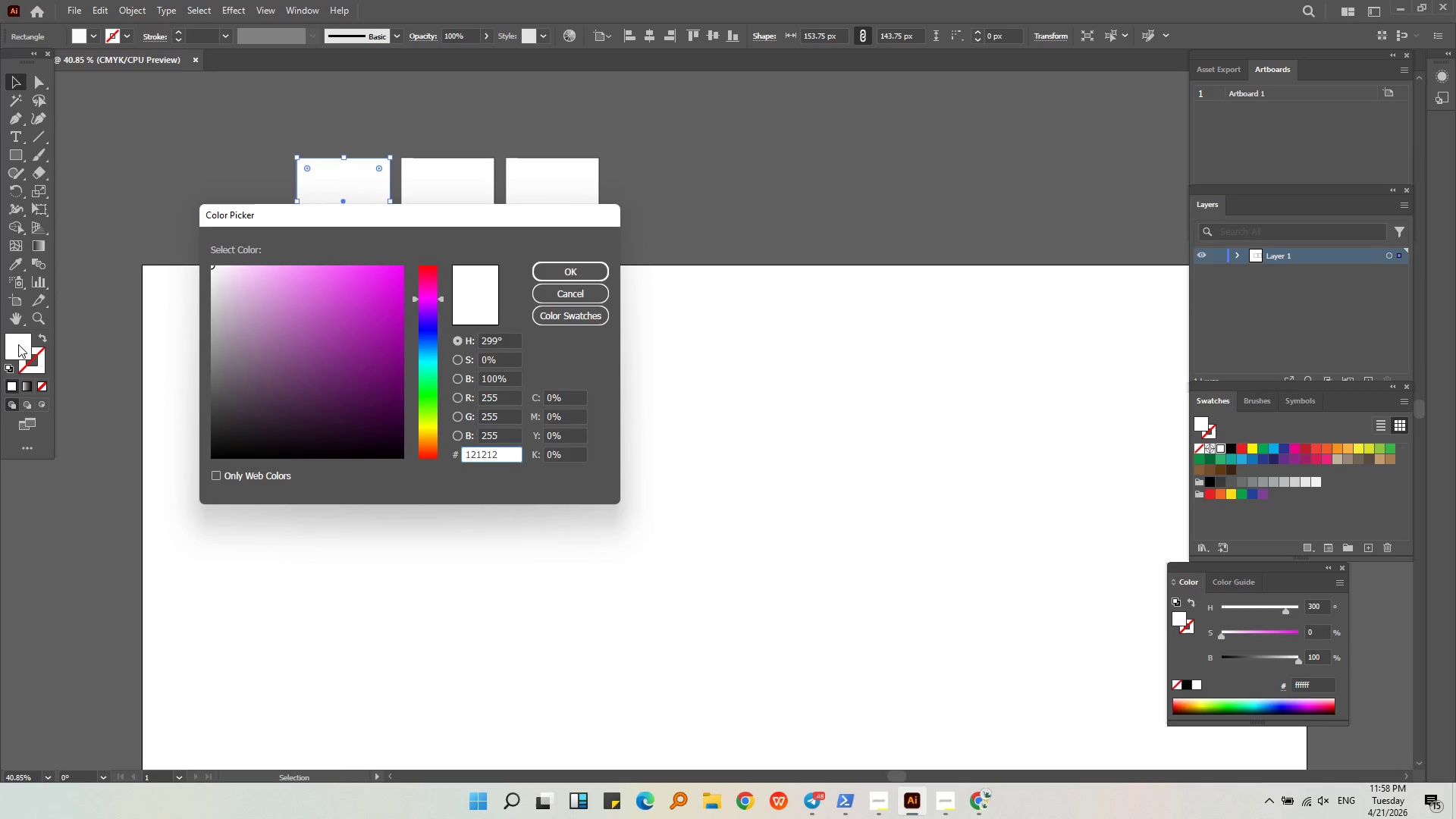 
key(NumpadEnter)
 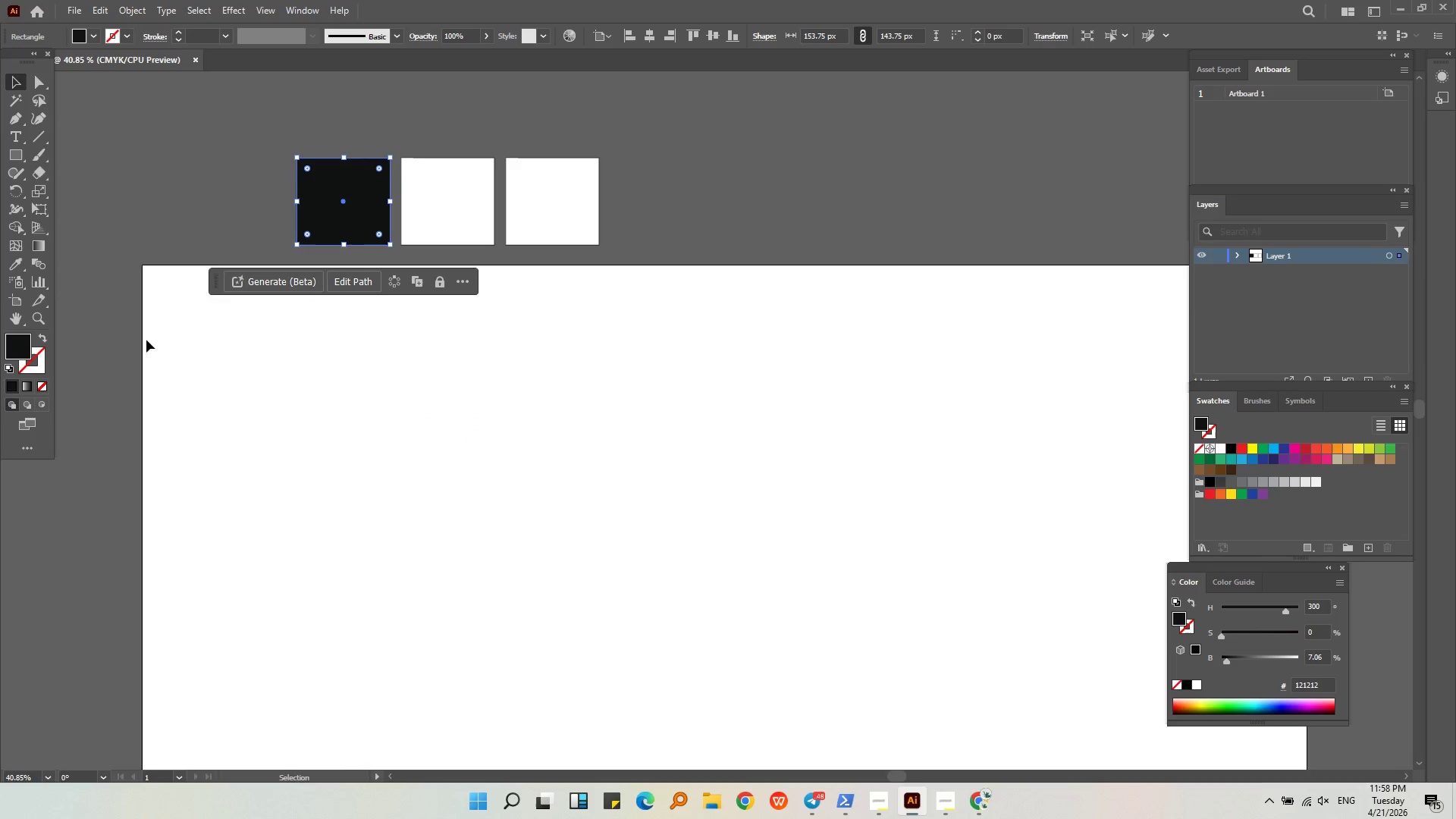 
left_click([277, 394])
 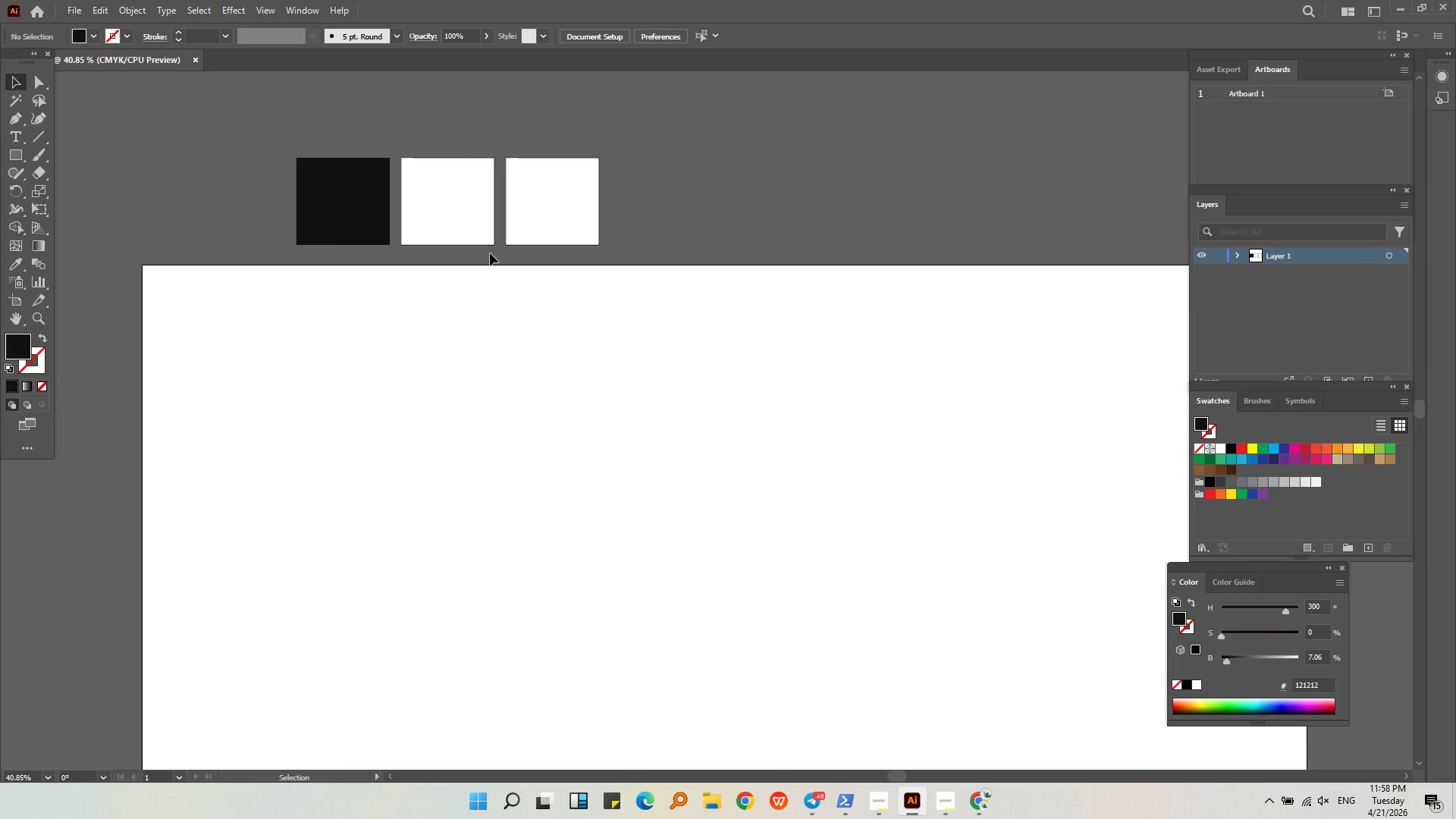 
double_click([477, 231])